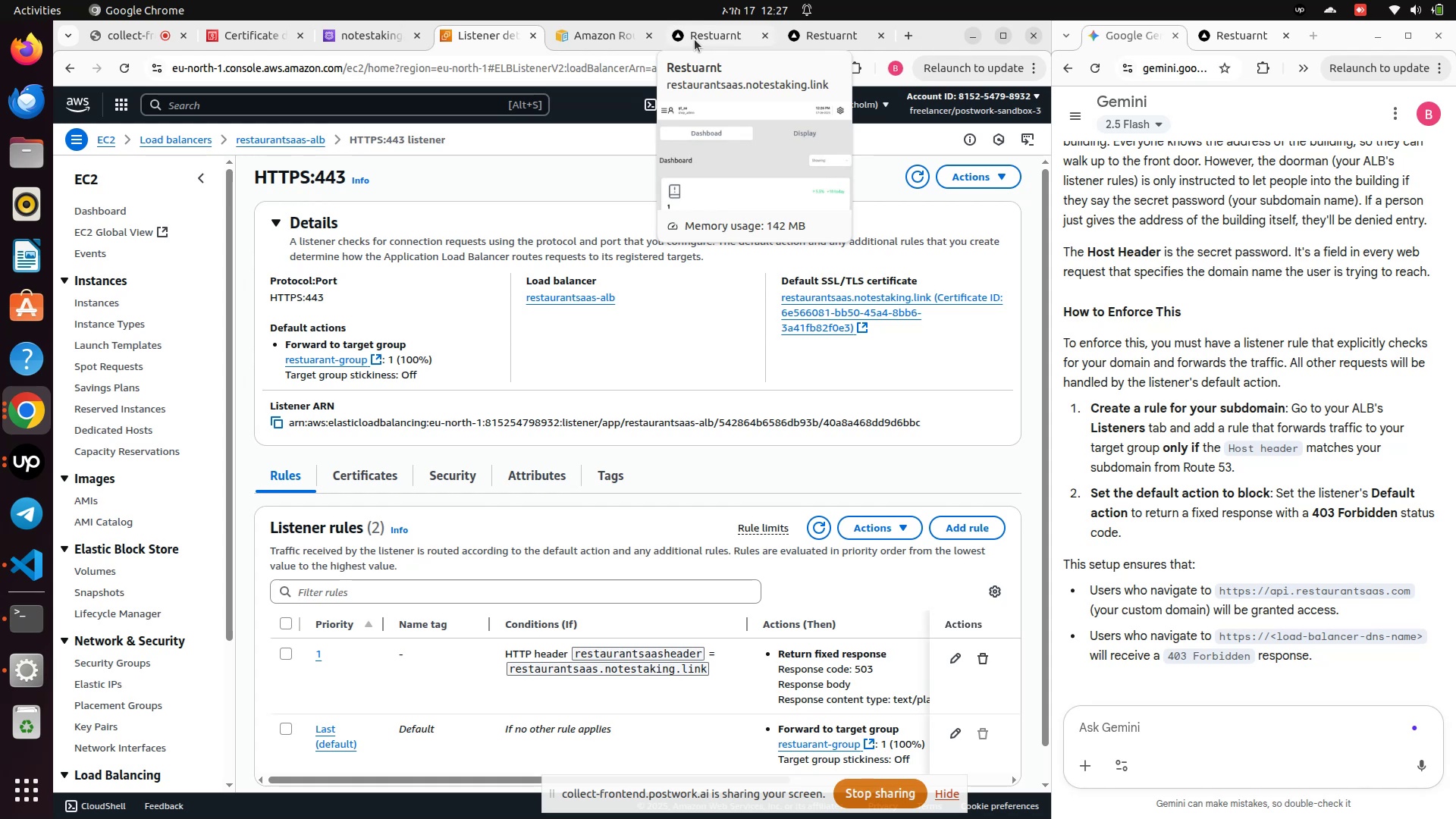 
wait(6.6)
 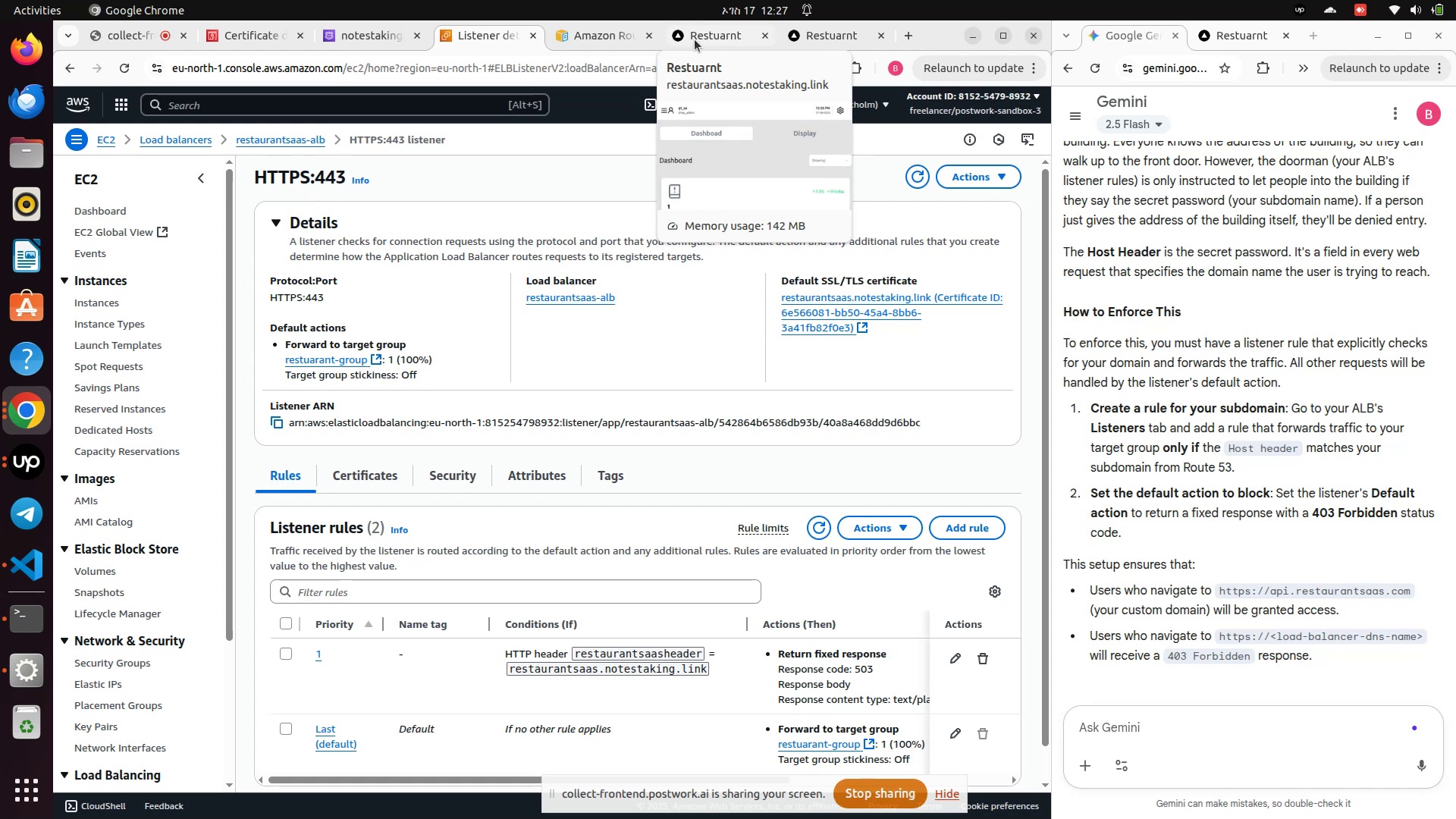 
left_click([355, 32])
 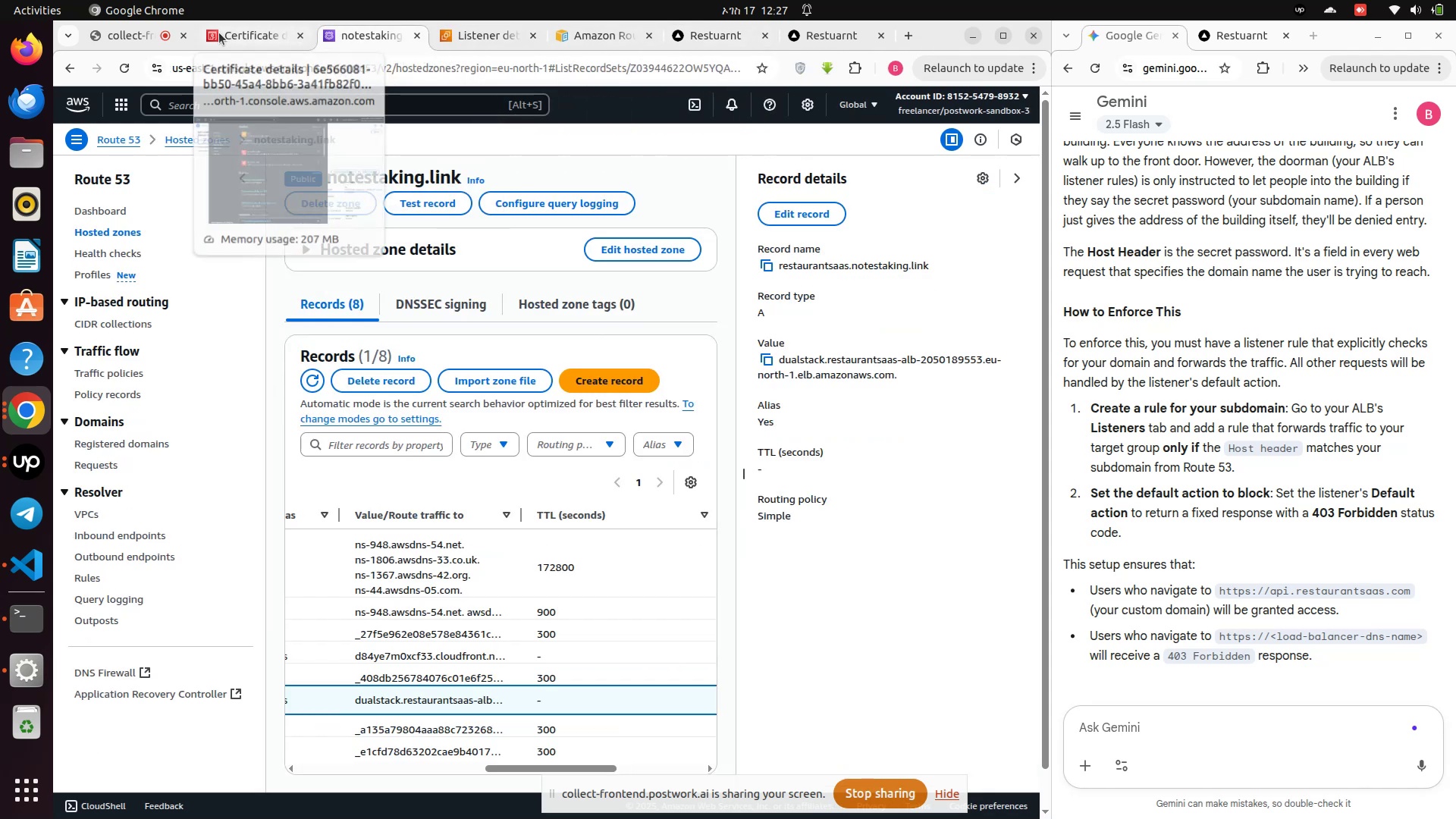 
left_click([219, 33])
 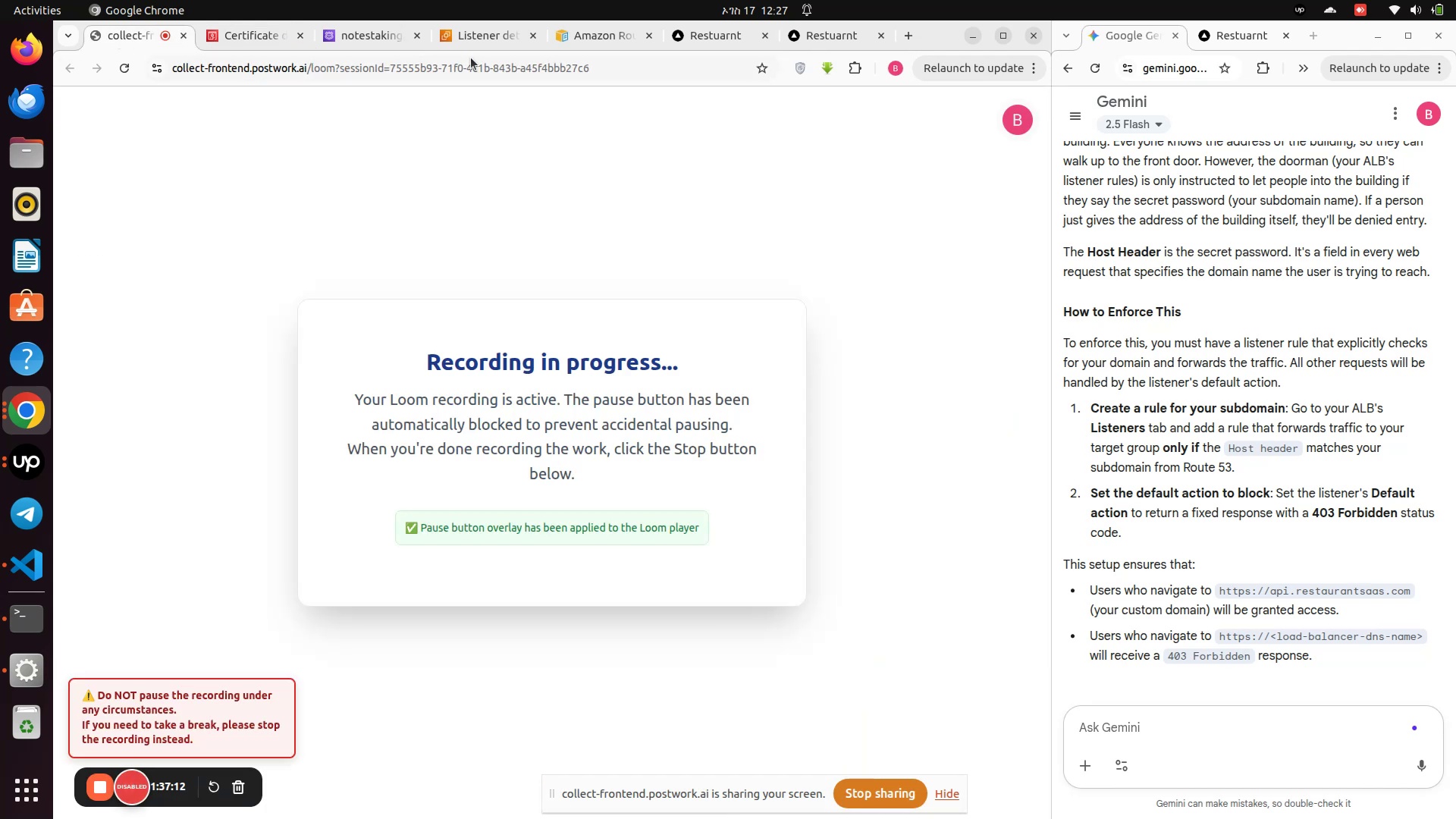 